 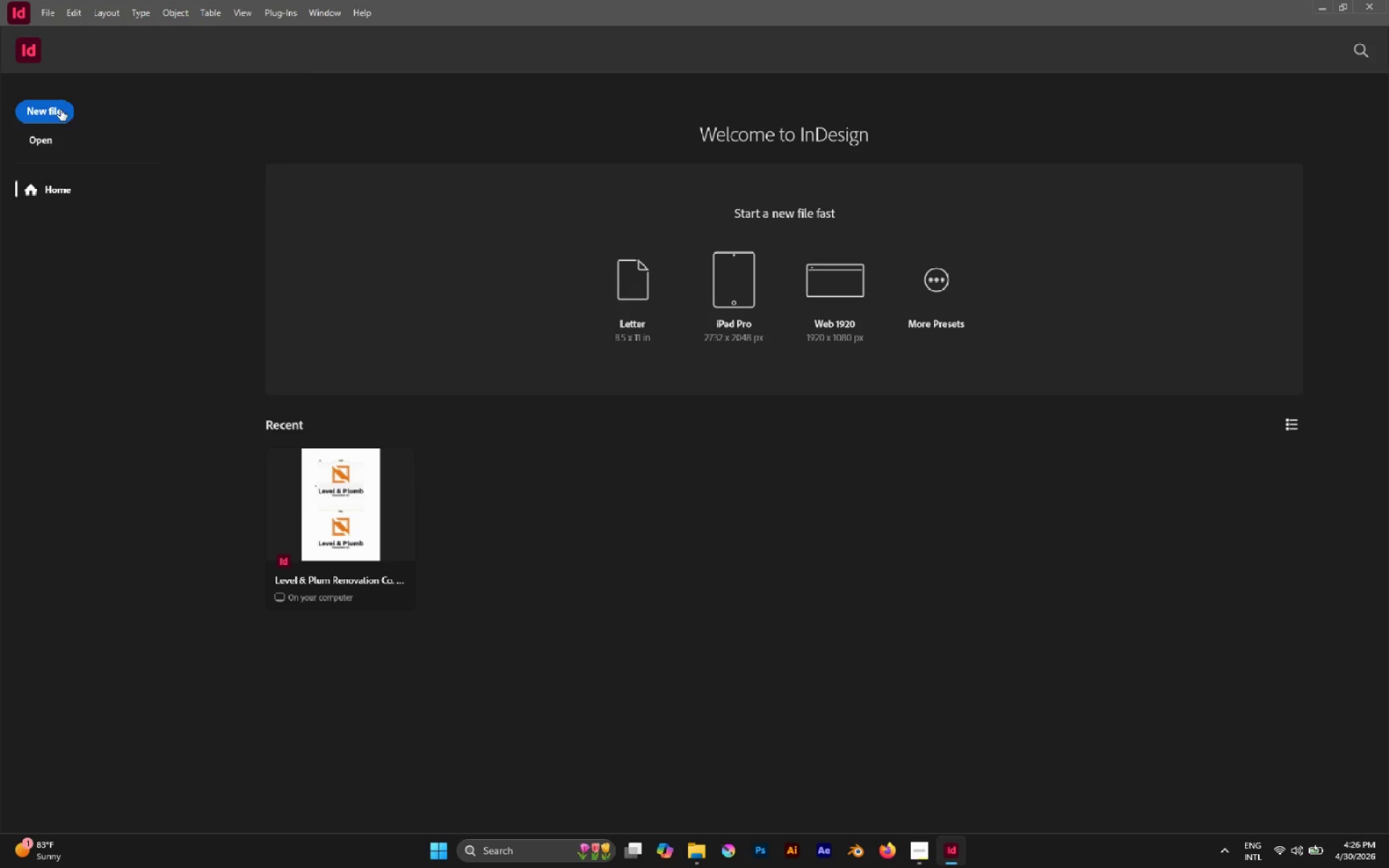 
left_click_drag(start_coordinate=[919, 299], to_coordinate=[799, 295])
 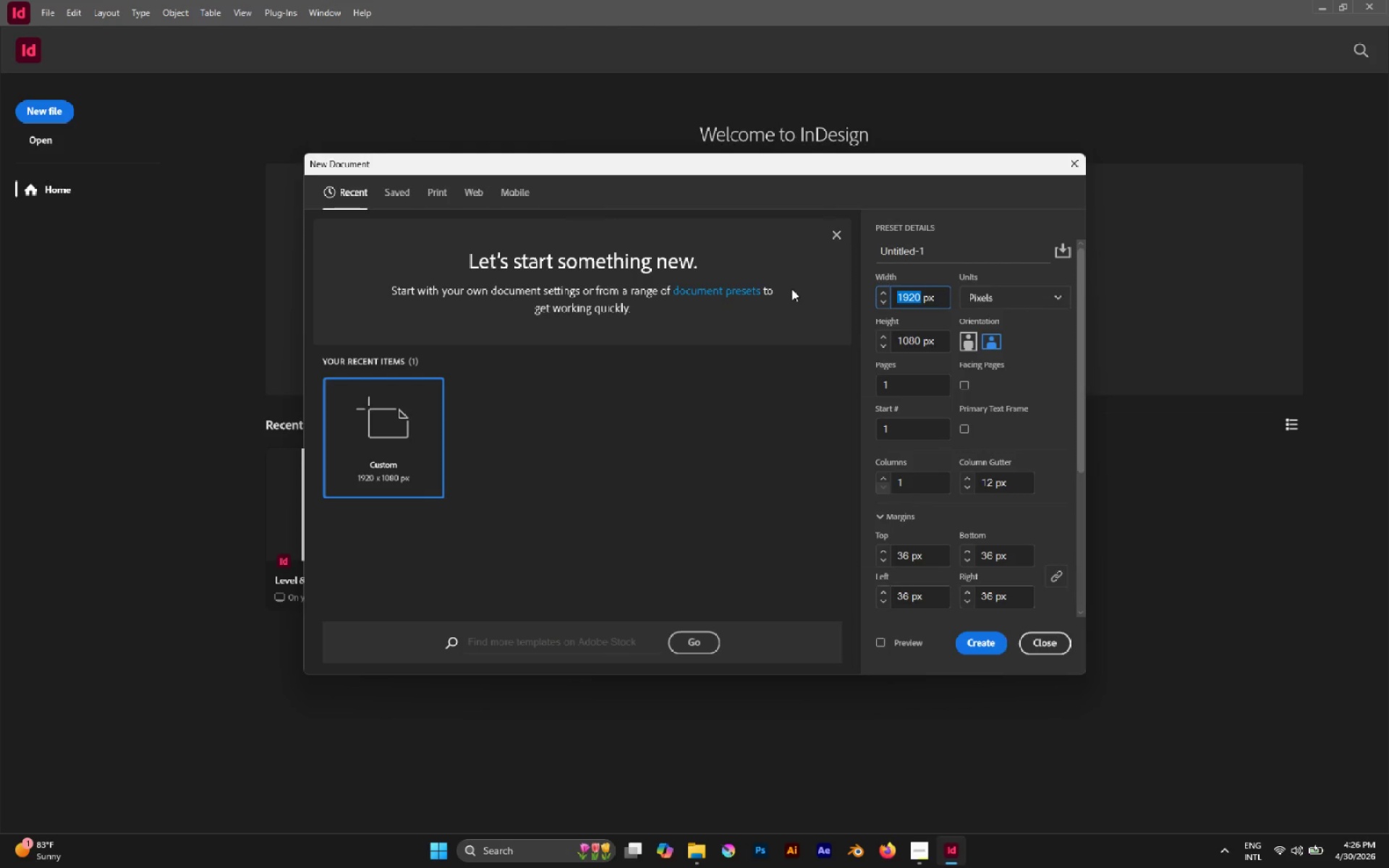 
type(1080)
 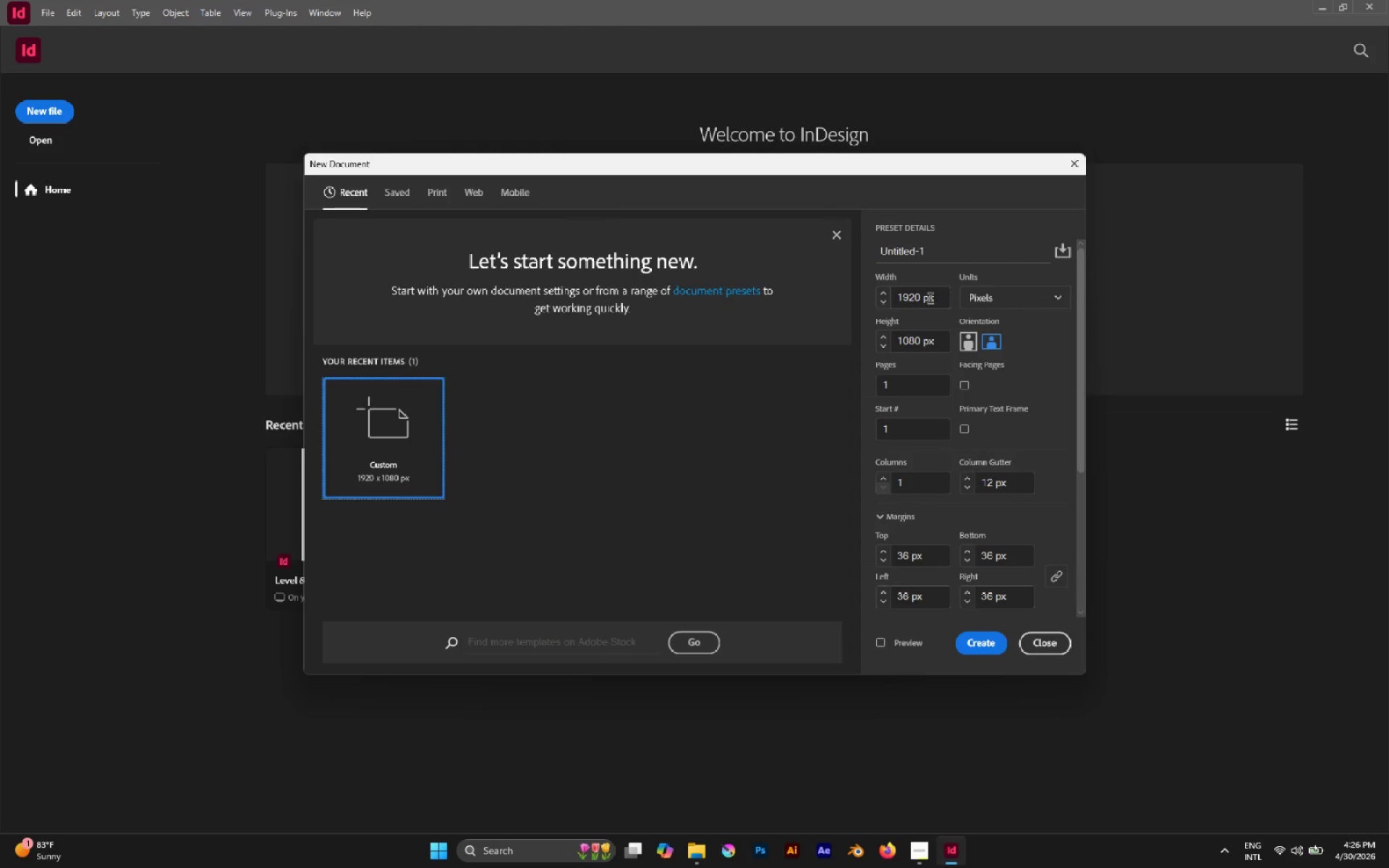 
left_click([916, 295])
 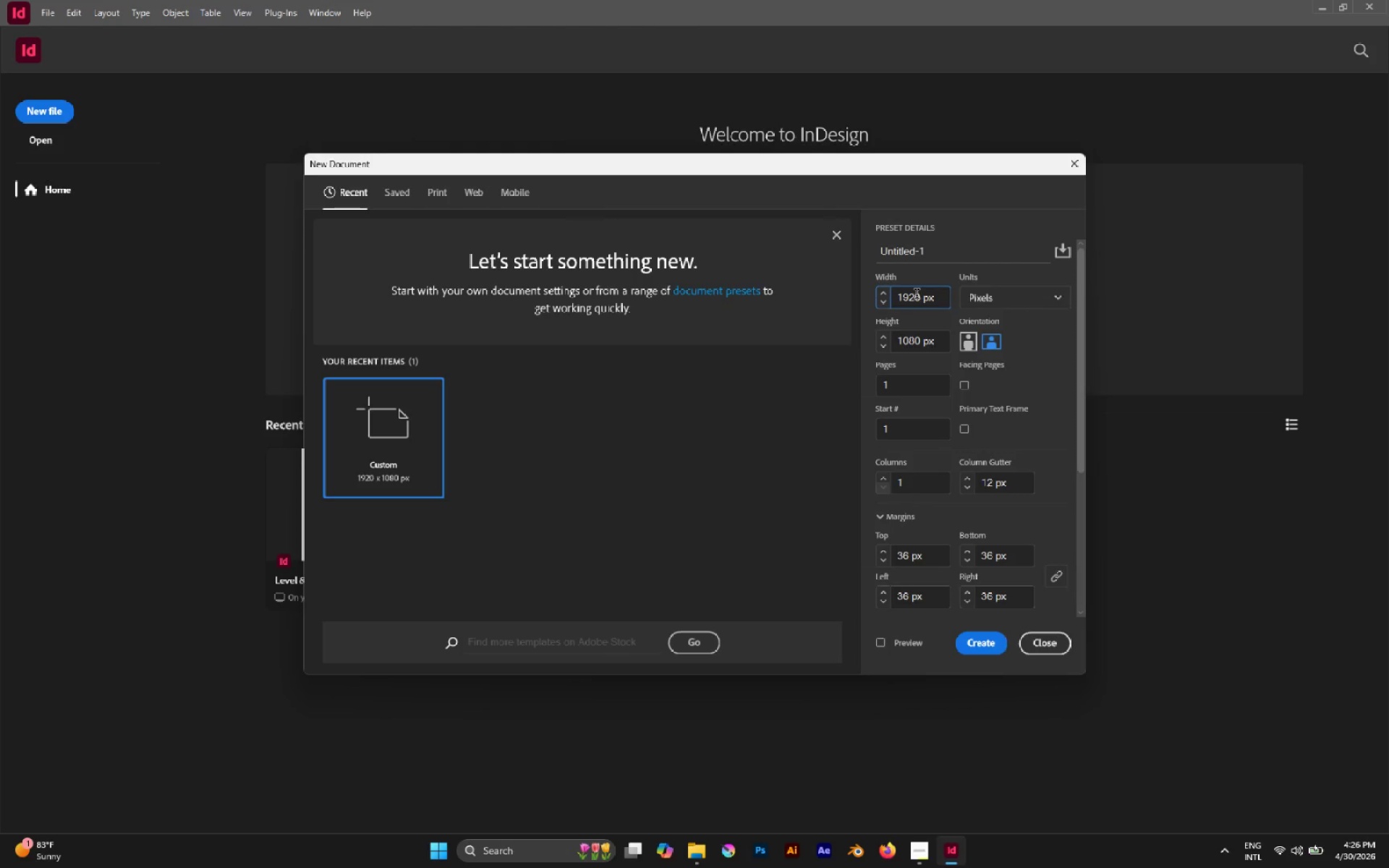 
left_click_drag(start_coordinate=[915, 296], to_coordinate=[849, 291])
 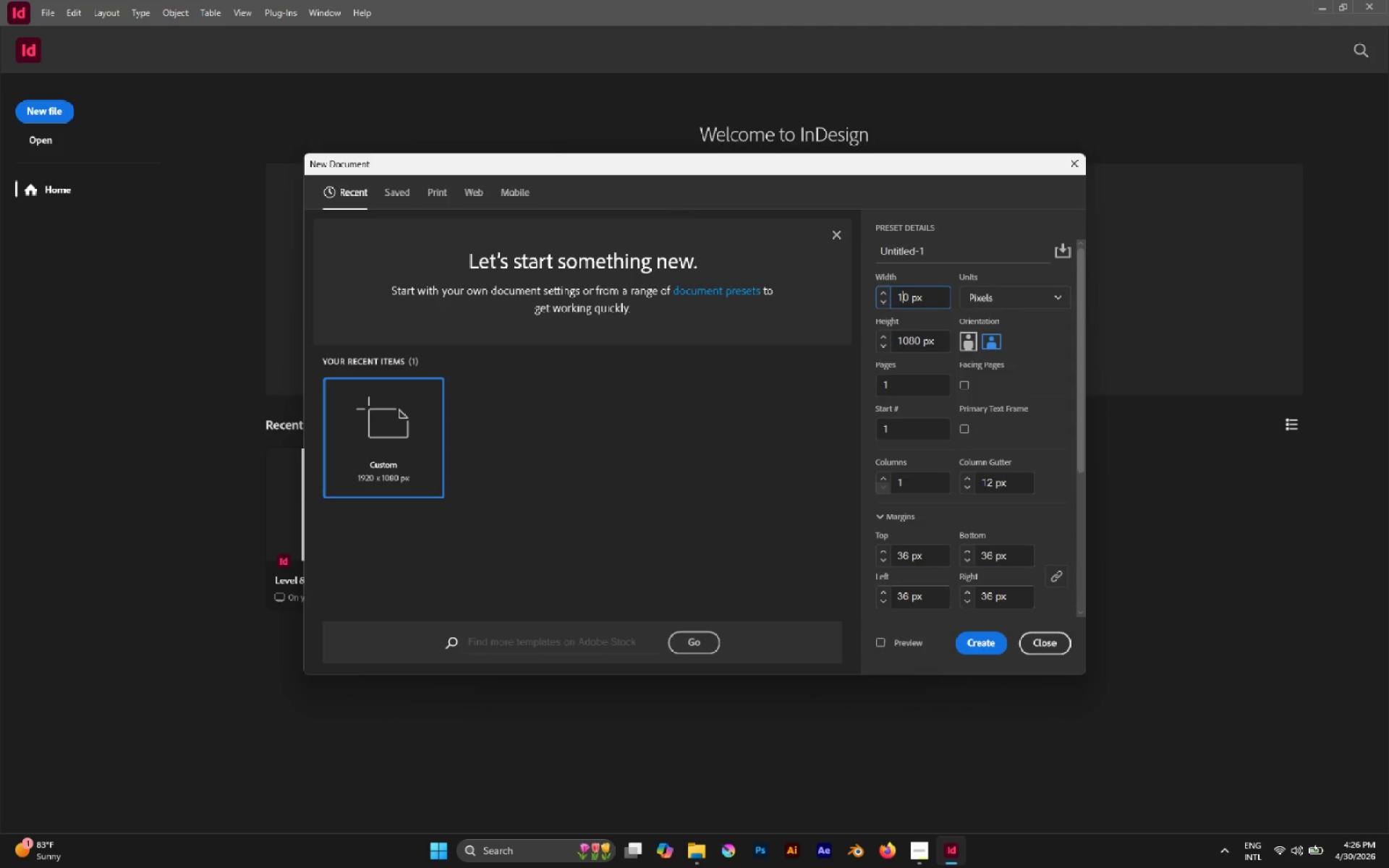 
type(108)
 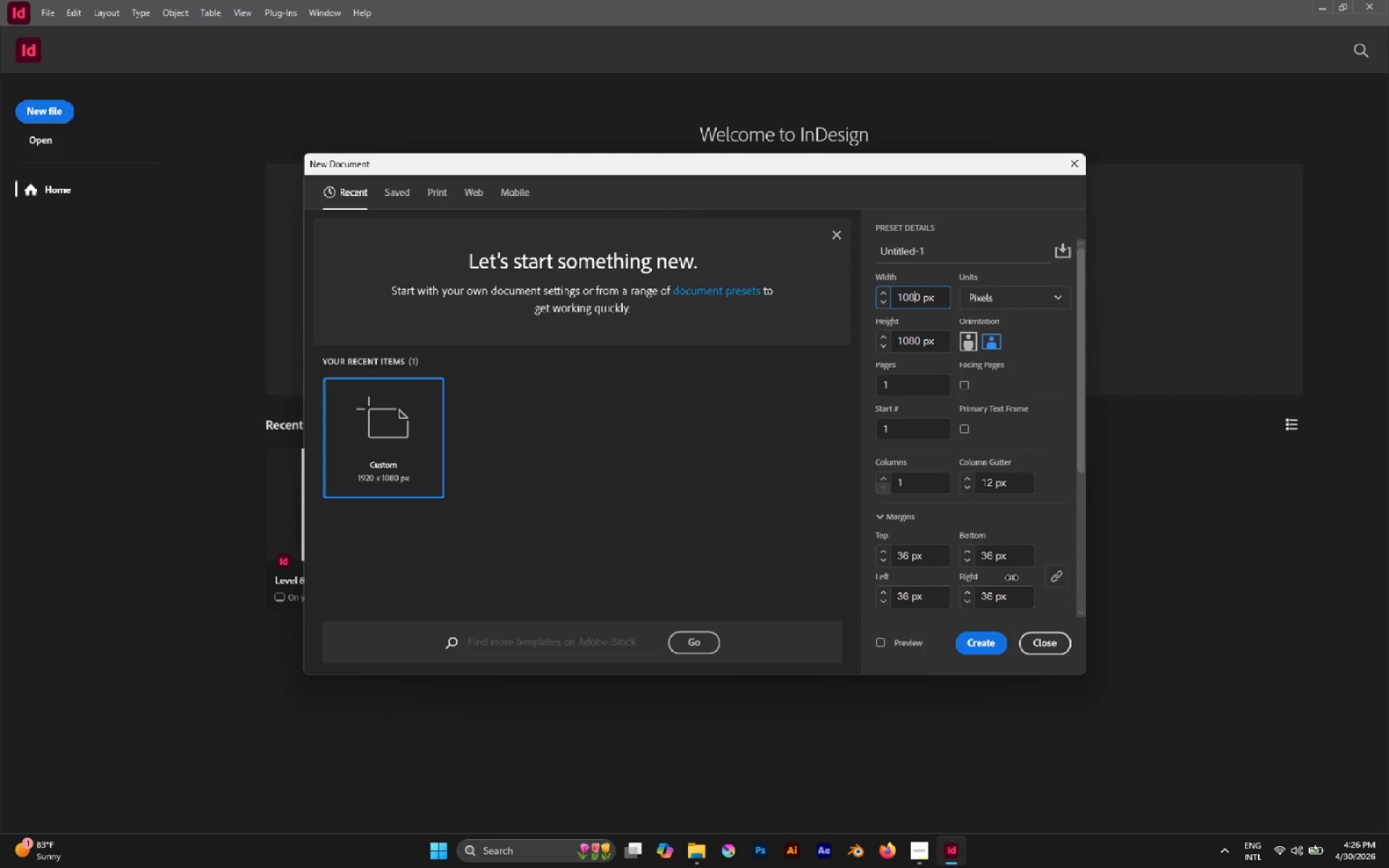 
left_click([959, 522])
 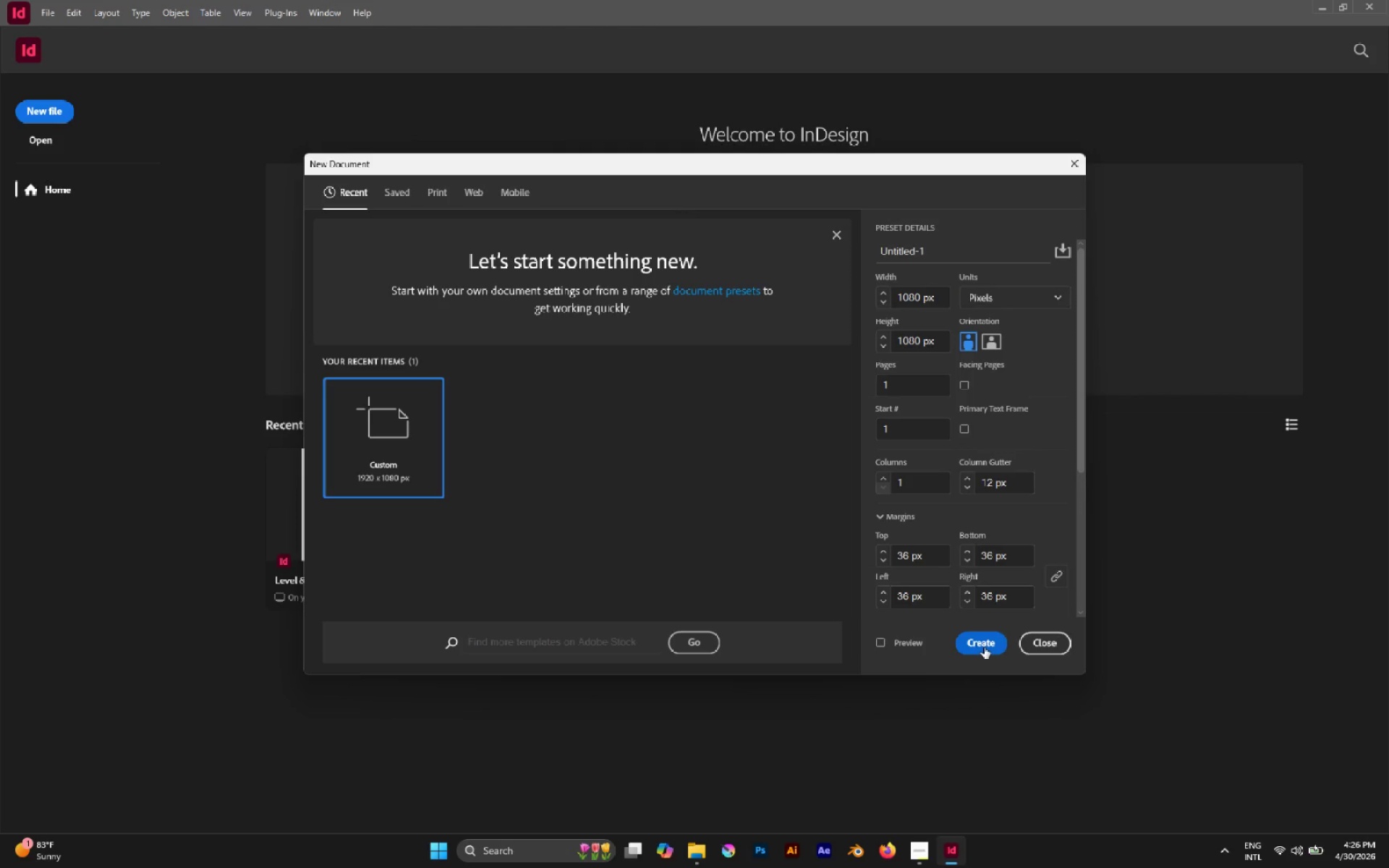 
wait(5.25)
 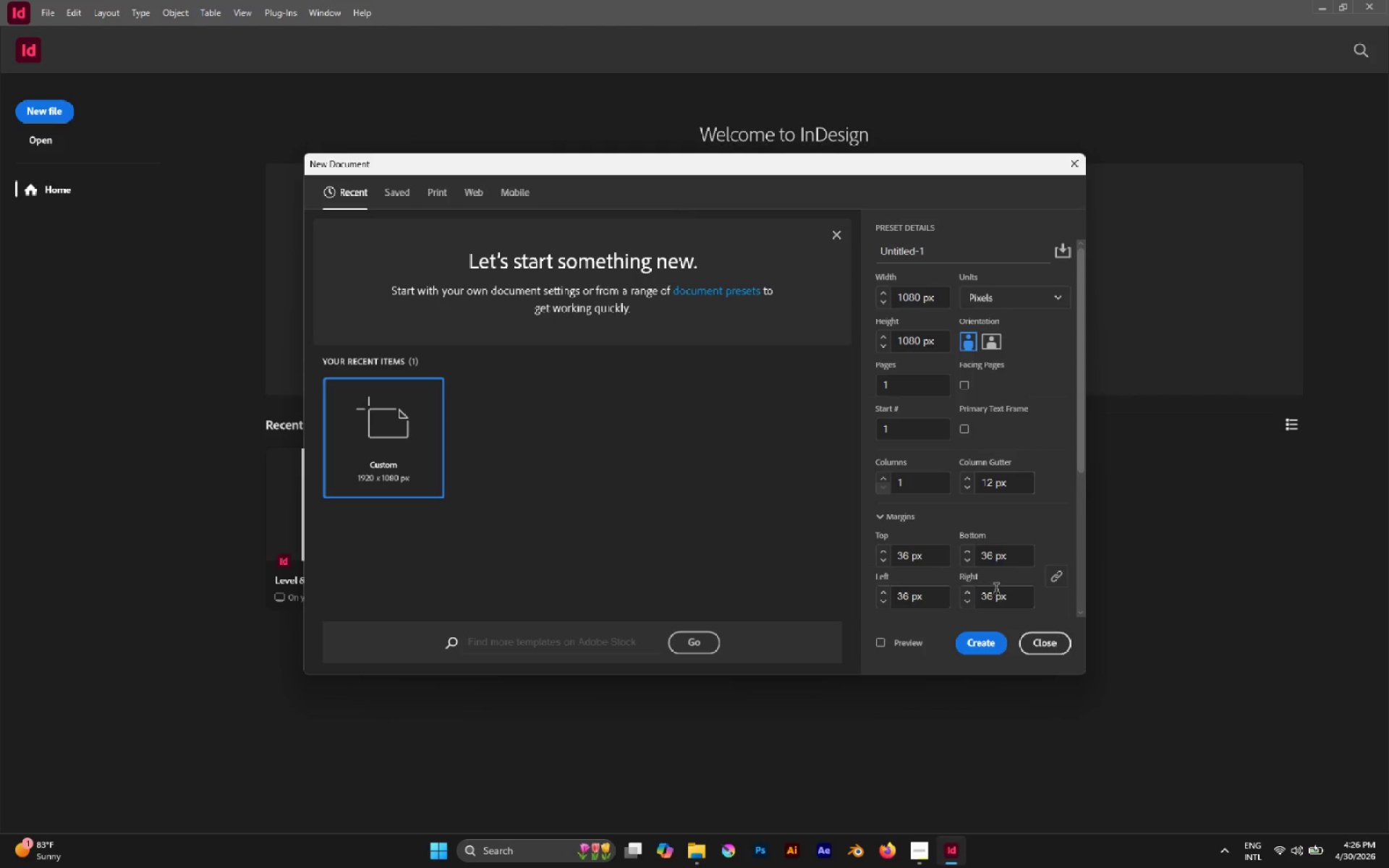 
left_click([984, 652])
 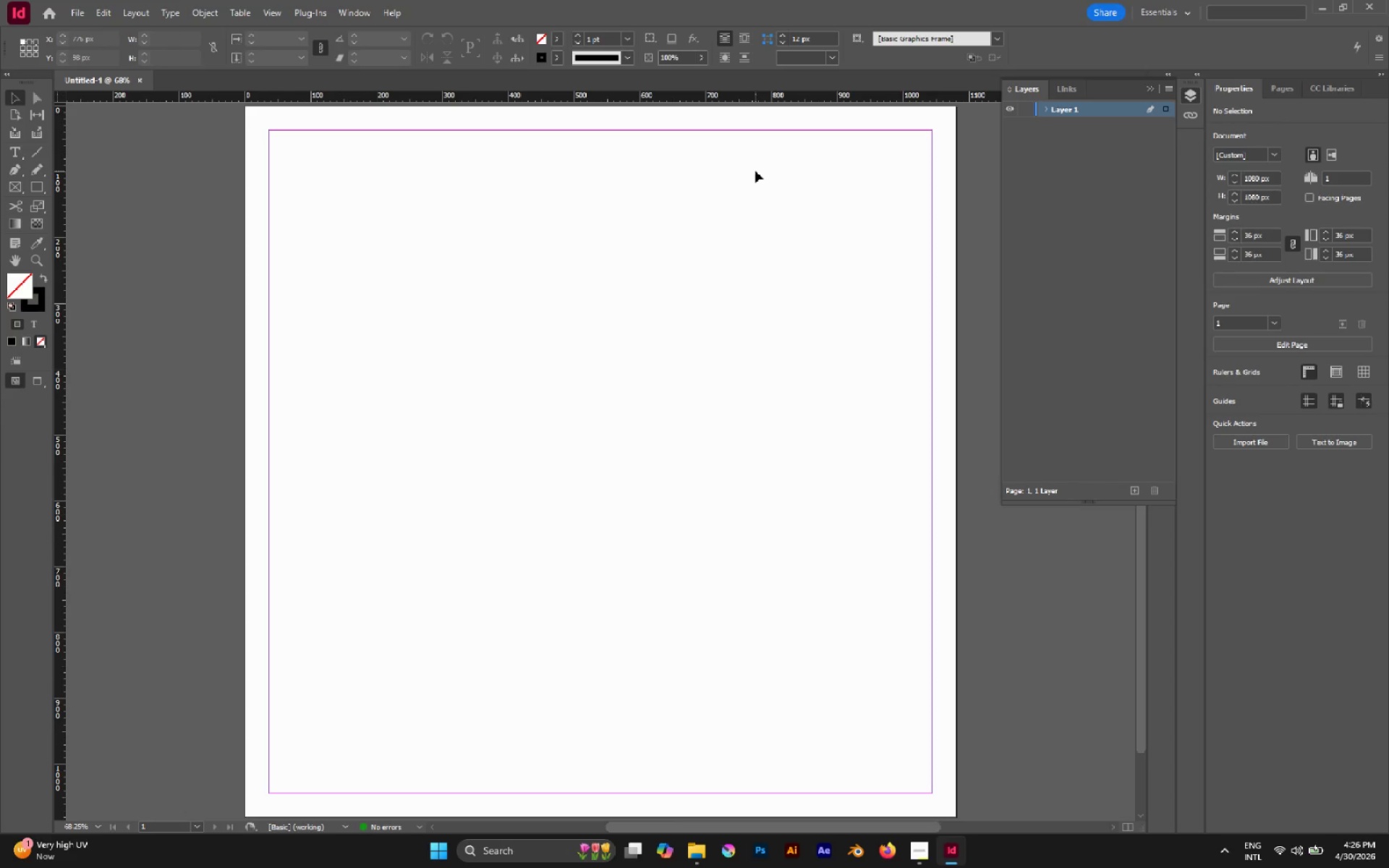 
wait(19.42)
 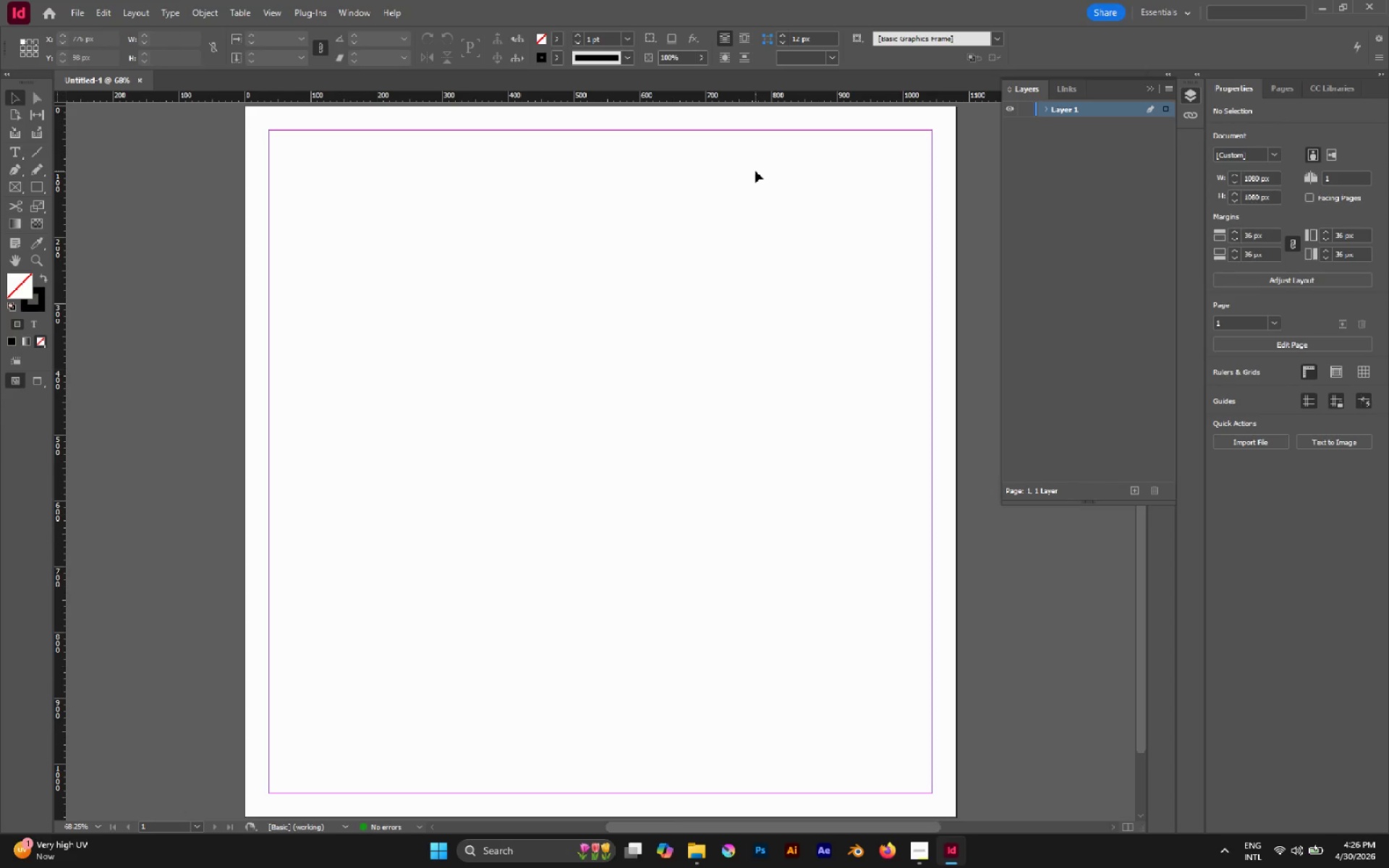 
left_click([1058, 92])
 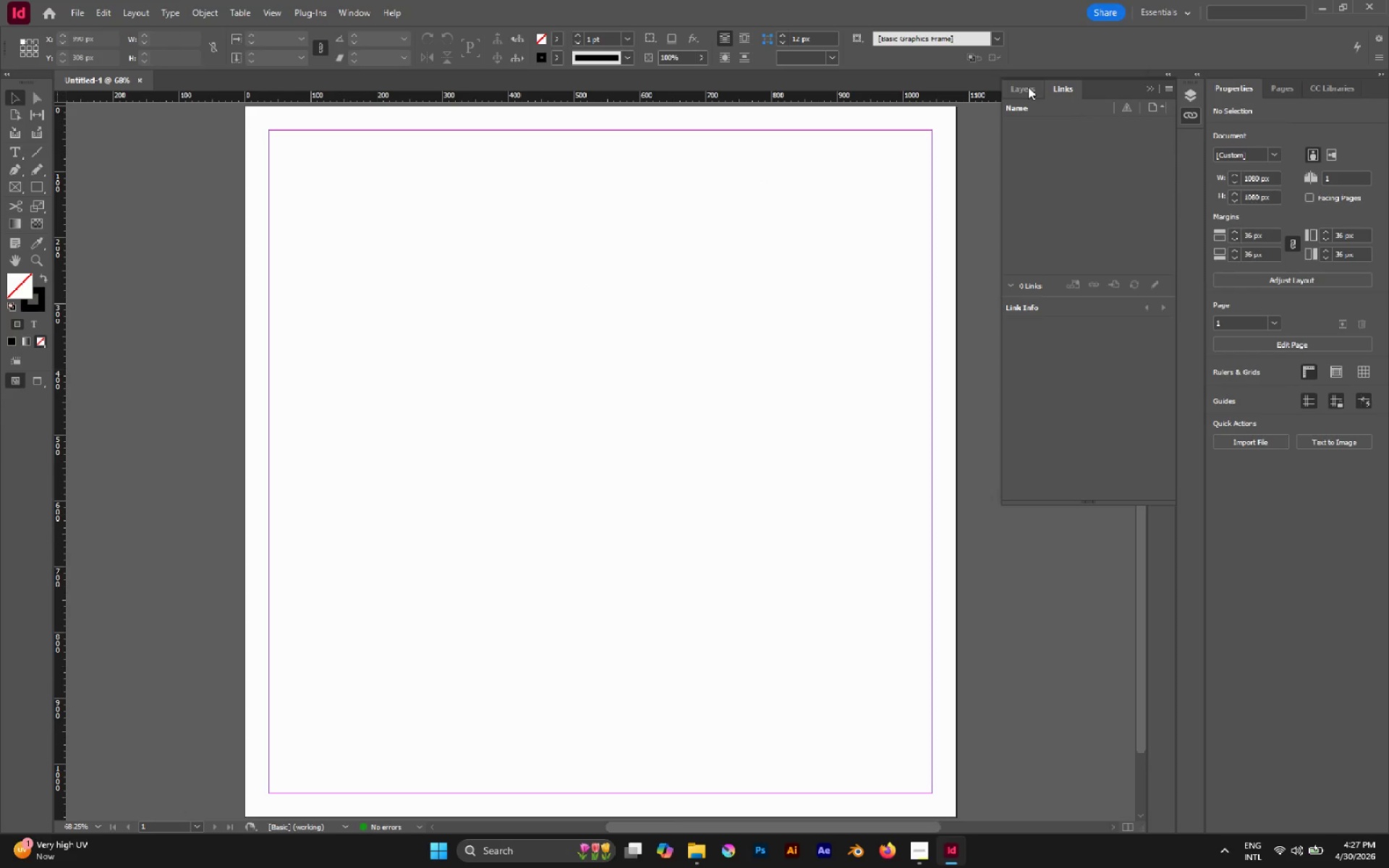 
left_click([1028, 87])
 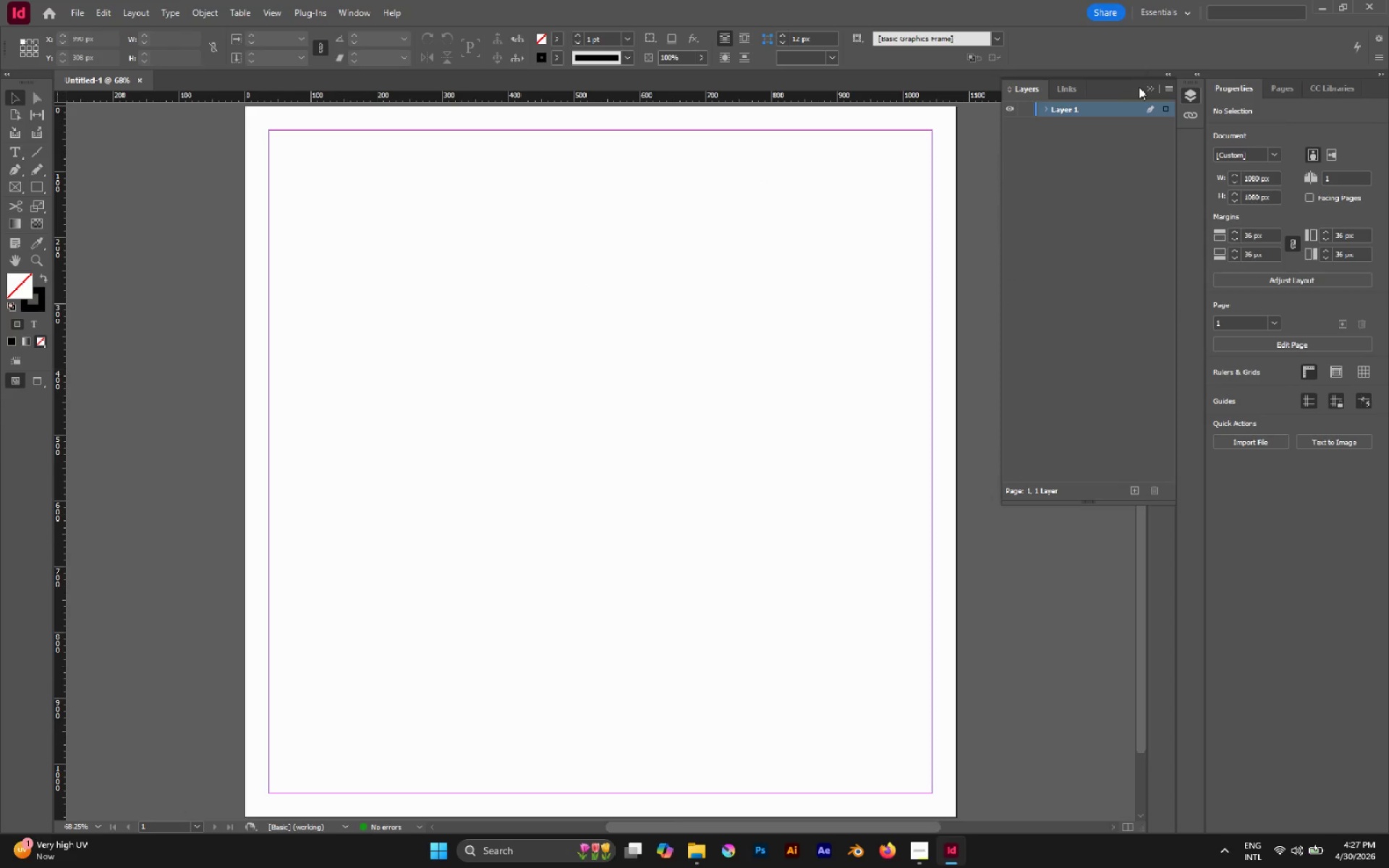 
left_click([1145, 90])
 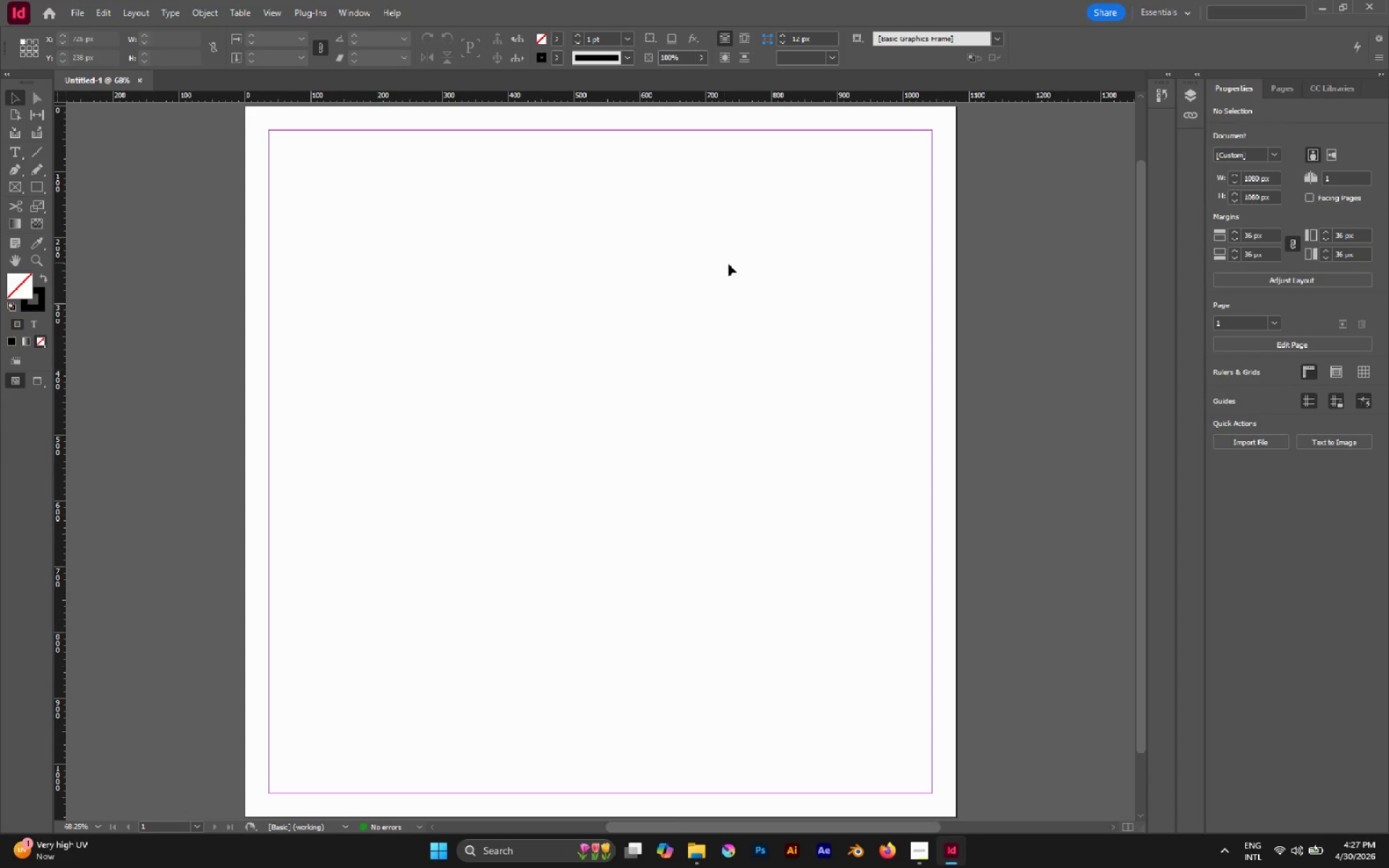 
hold_key(key=AltLeft, duration=0.62)
scroll: coordinate [817, 327], scroll_direction: down, amount: 1.0
 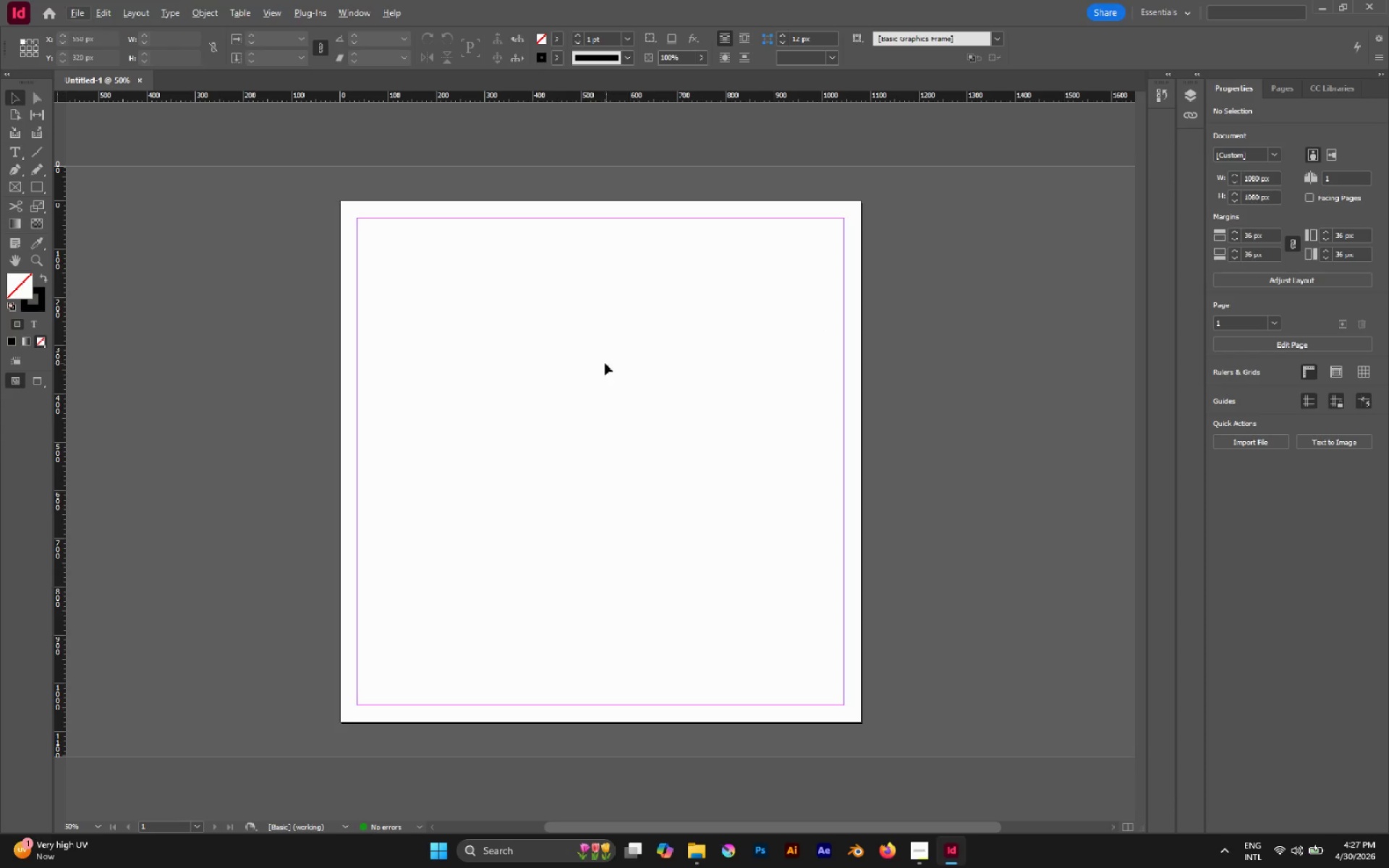 
hold_key(key=AltLeft, duration=1.12)
 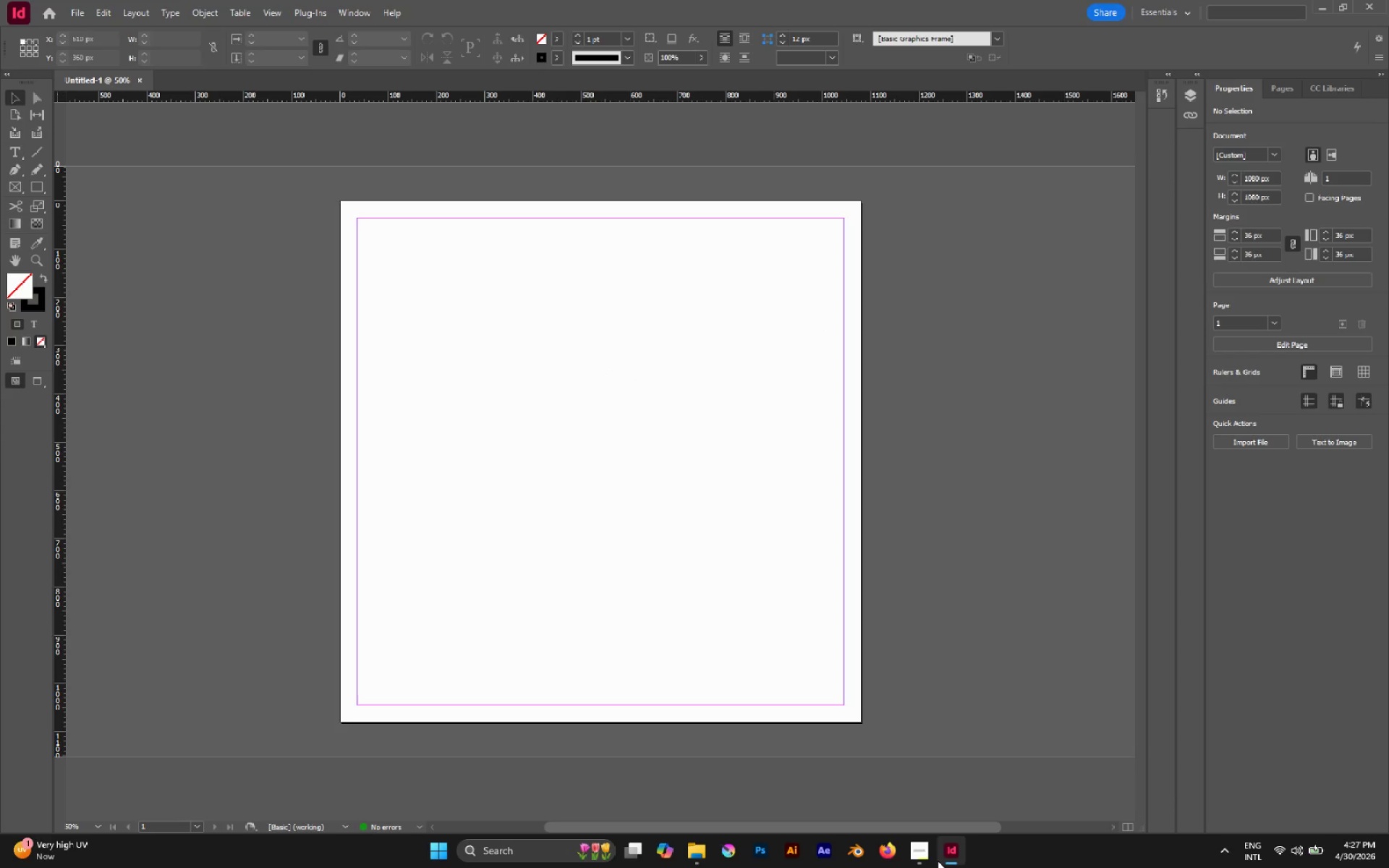 
left_click([932, 856])